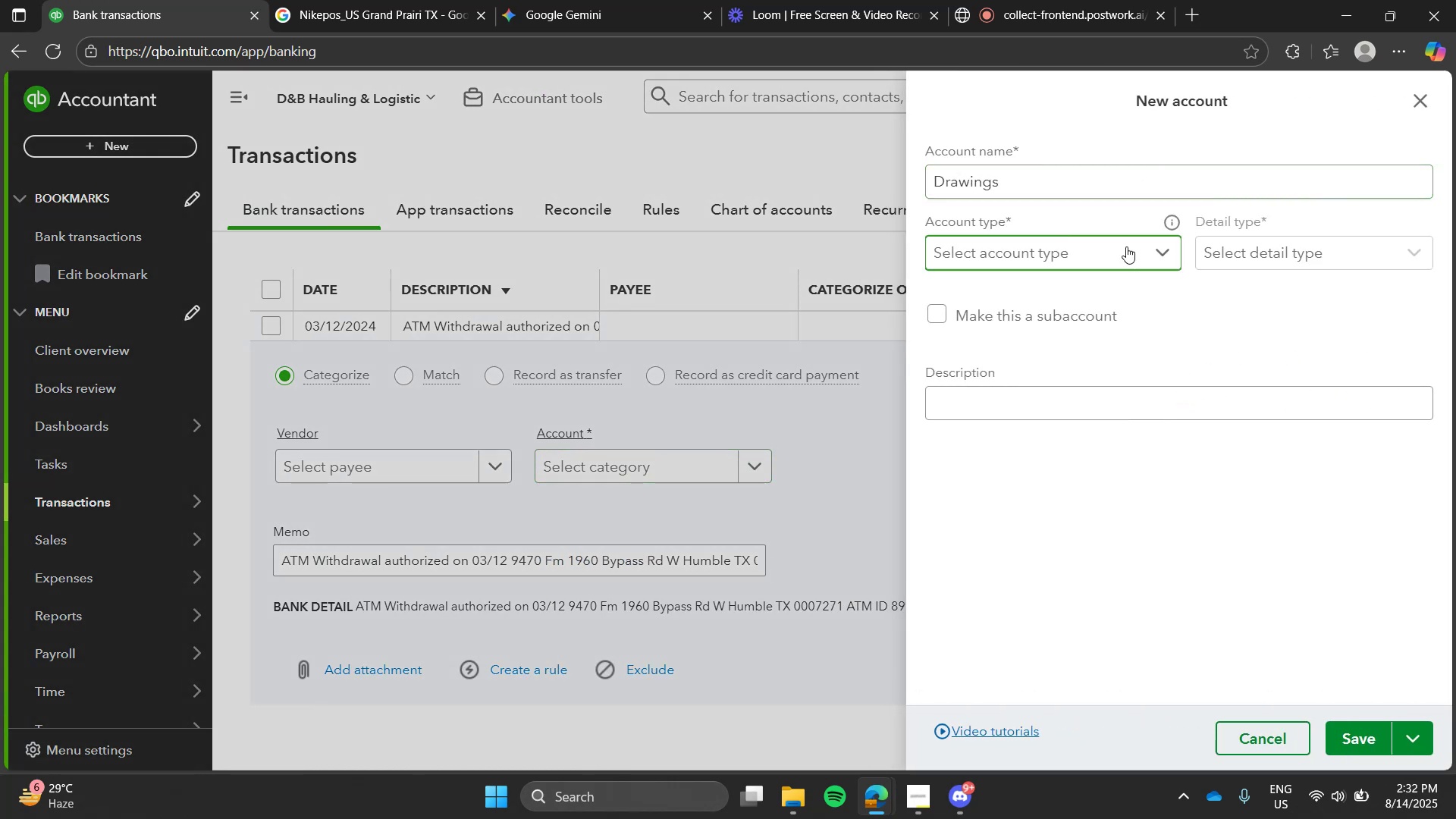 
double_click([1126, 246])
 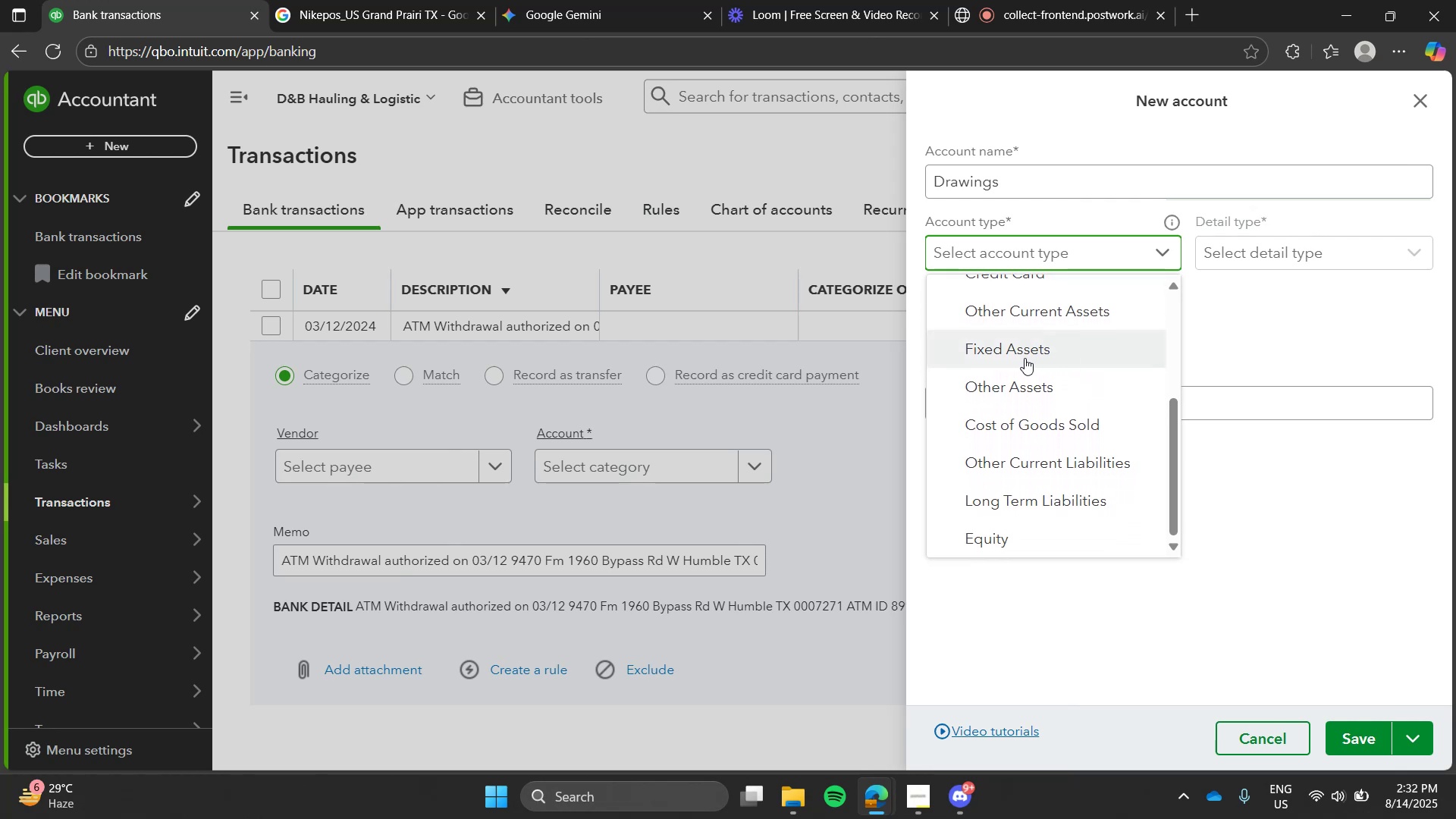 
wait(19.8)
 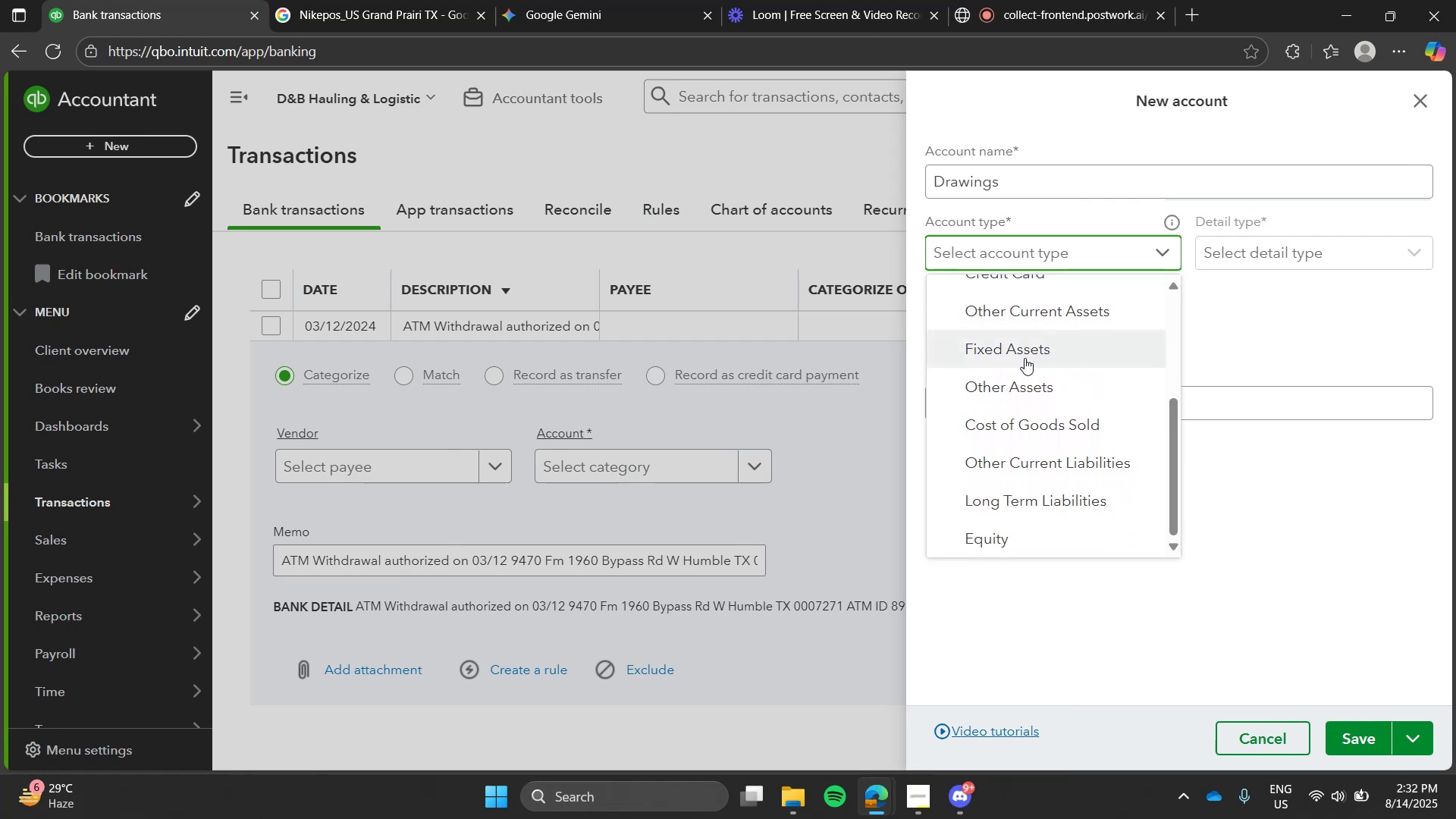 
left_click([1096, 309])
 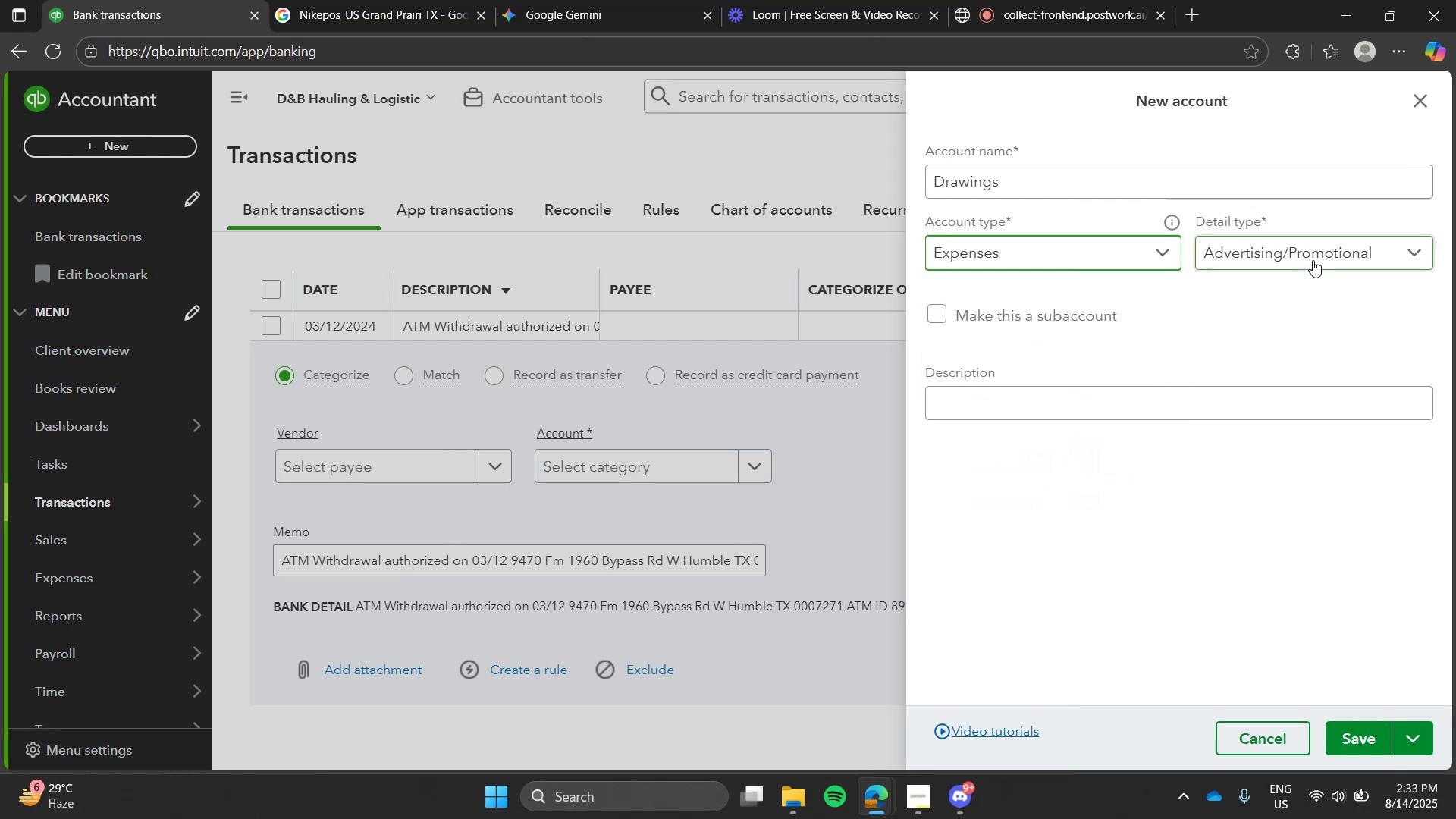 
left_click([1313, 260])
 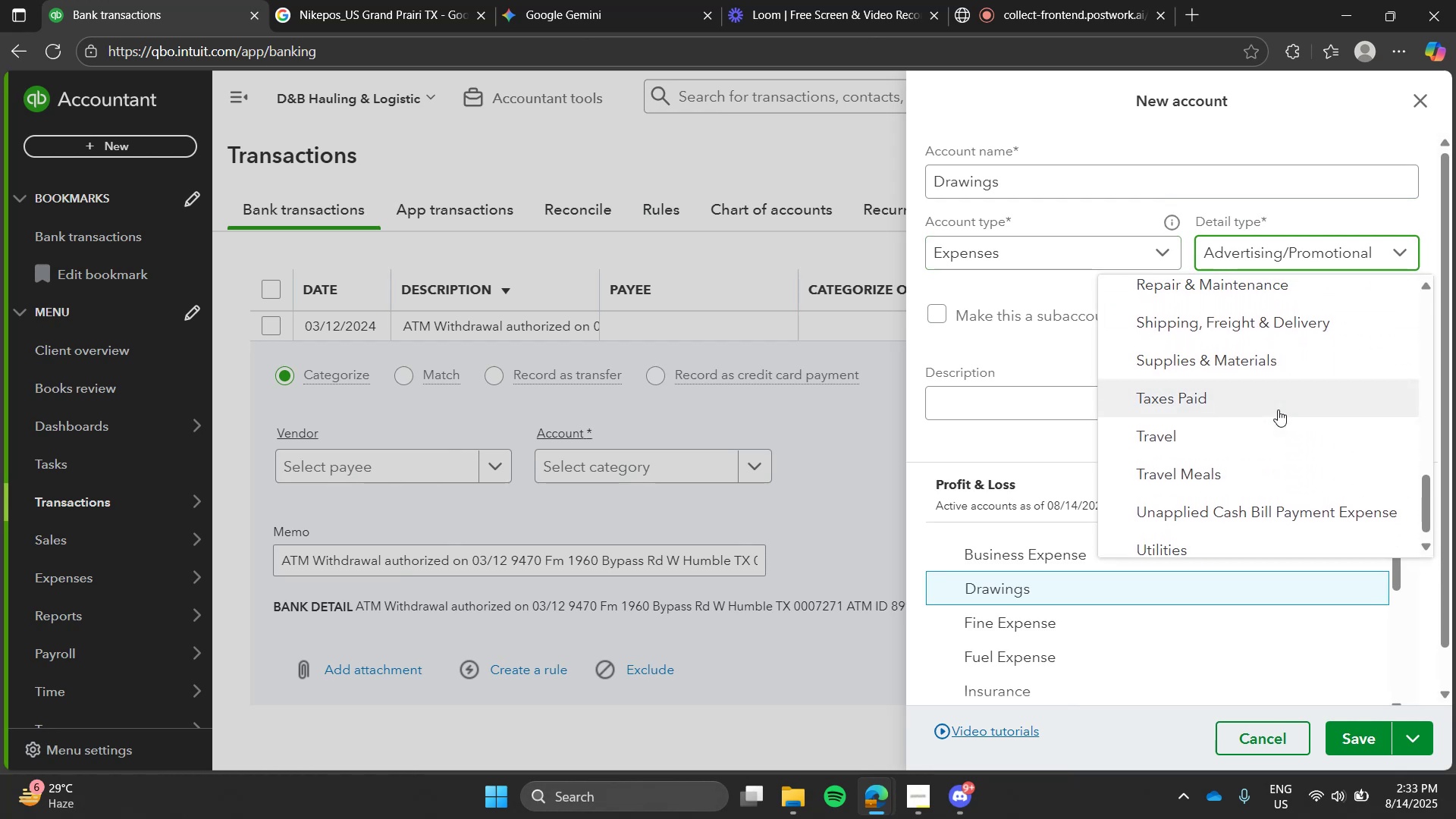 
wait(5.13)
 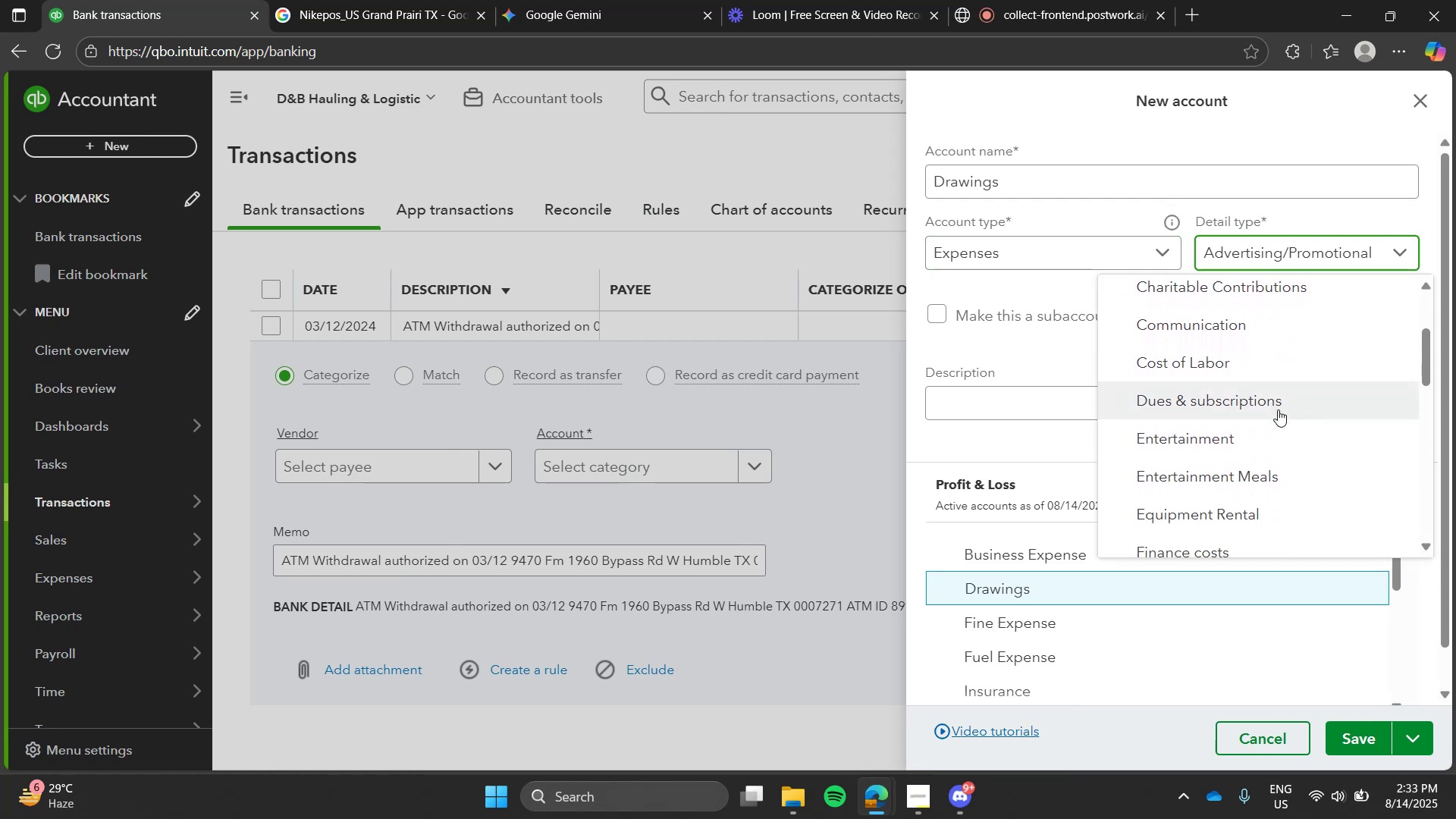 
left_click([1114, 240])
 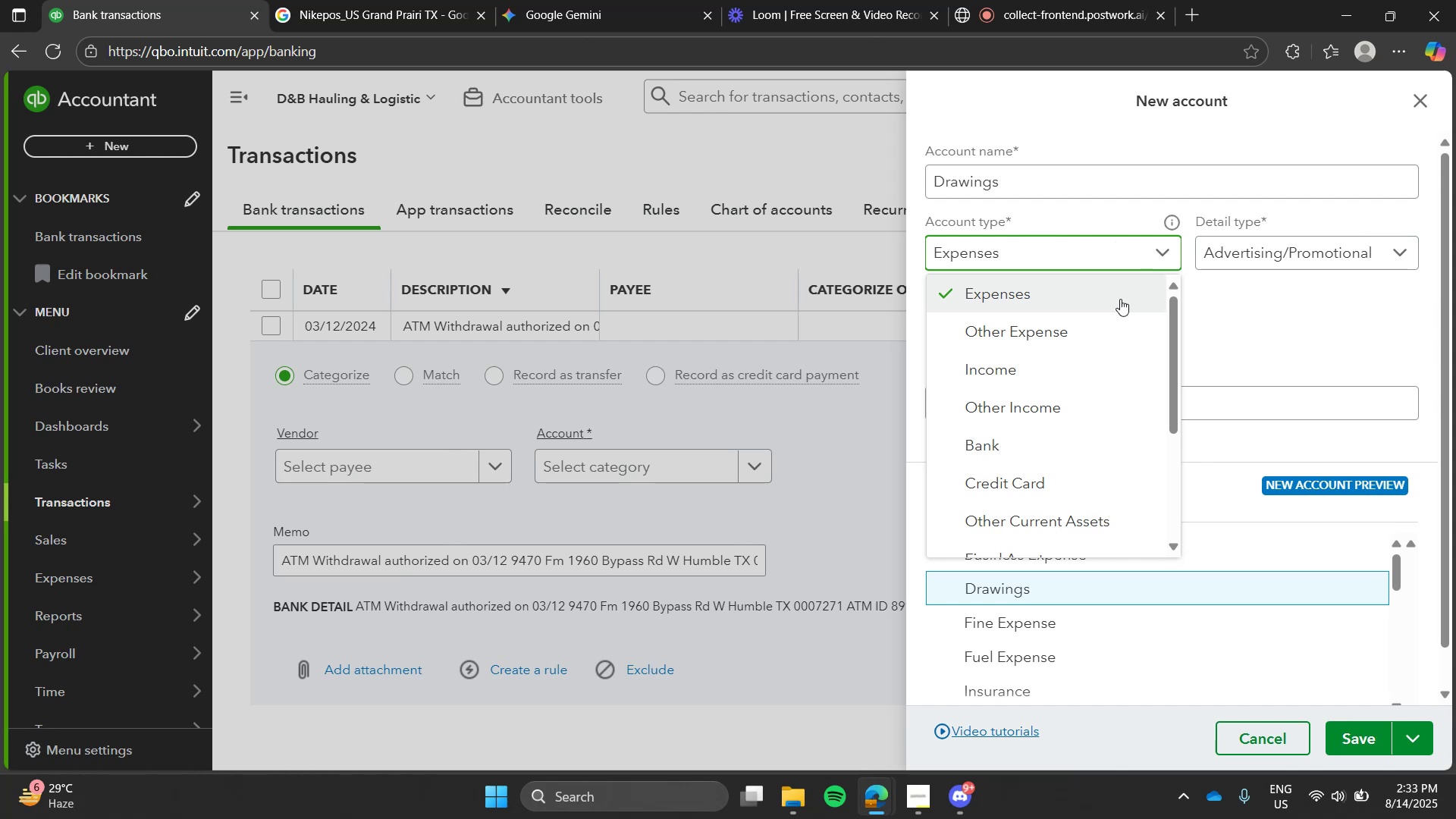 
wait(7.61)
 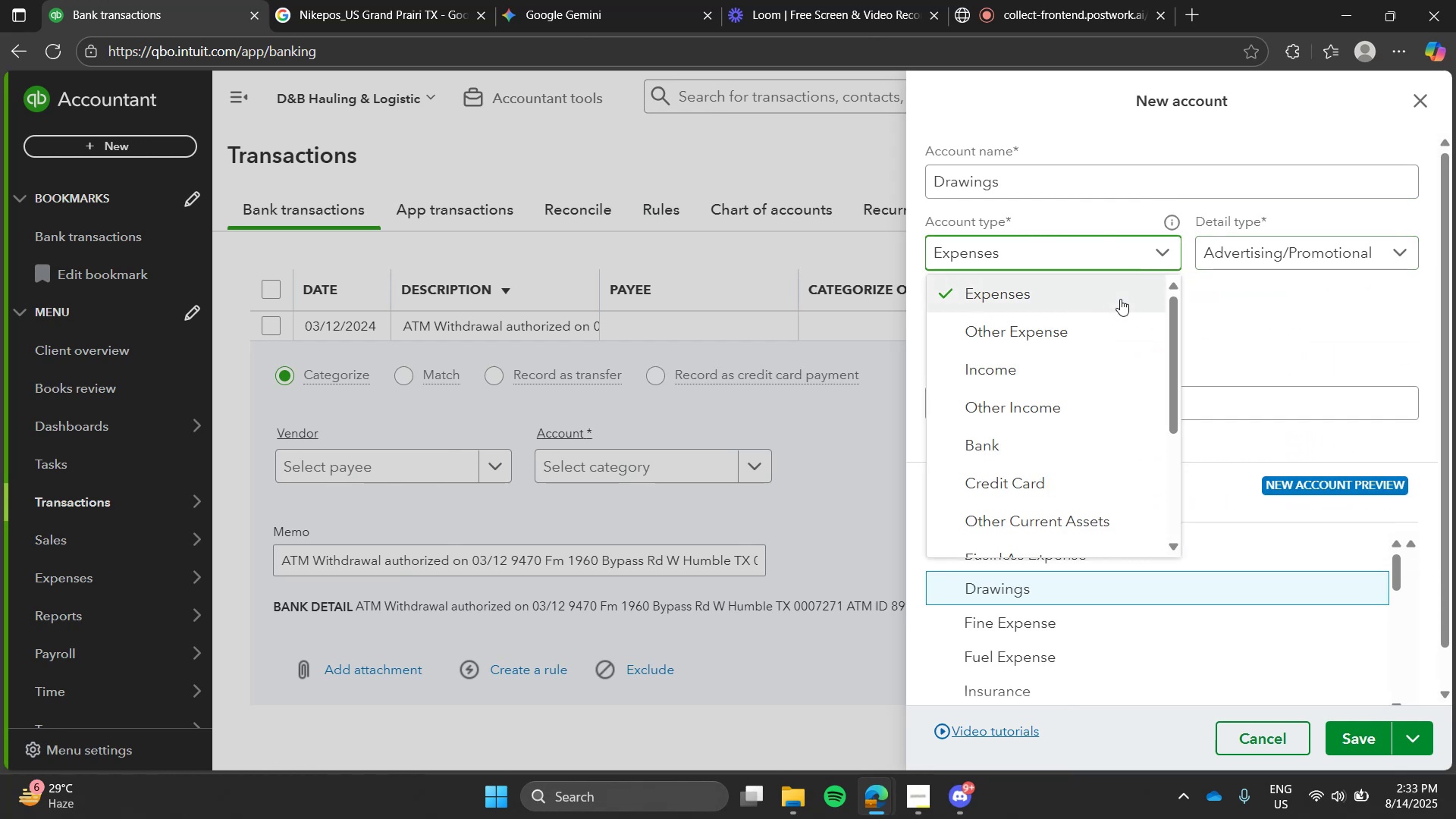 
left_click([1066, 529])
 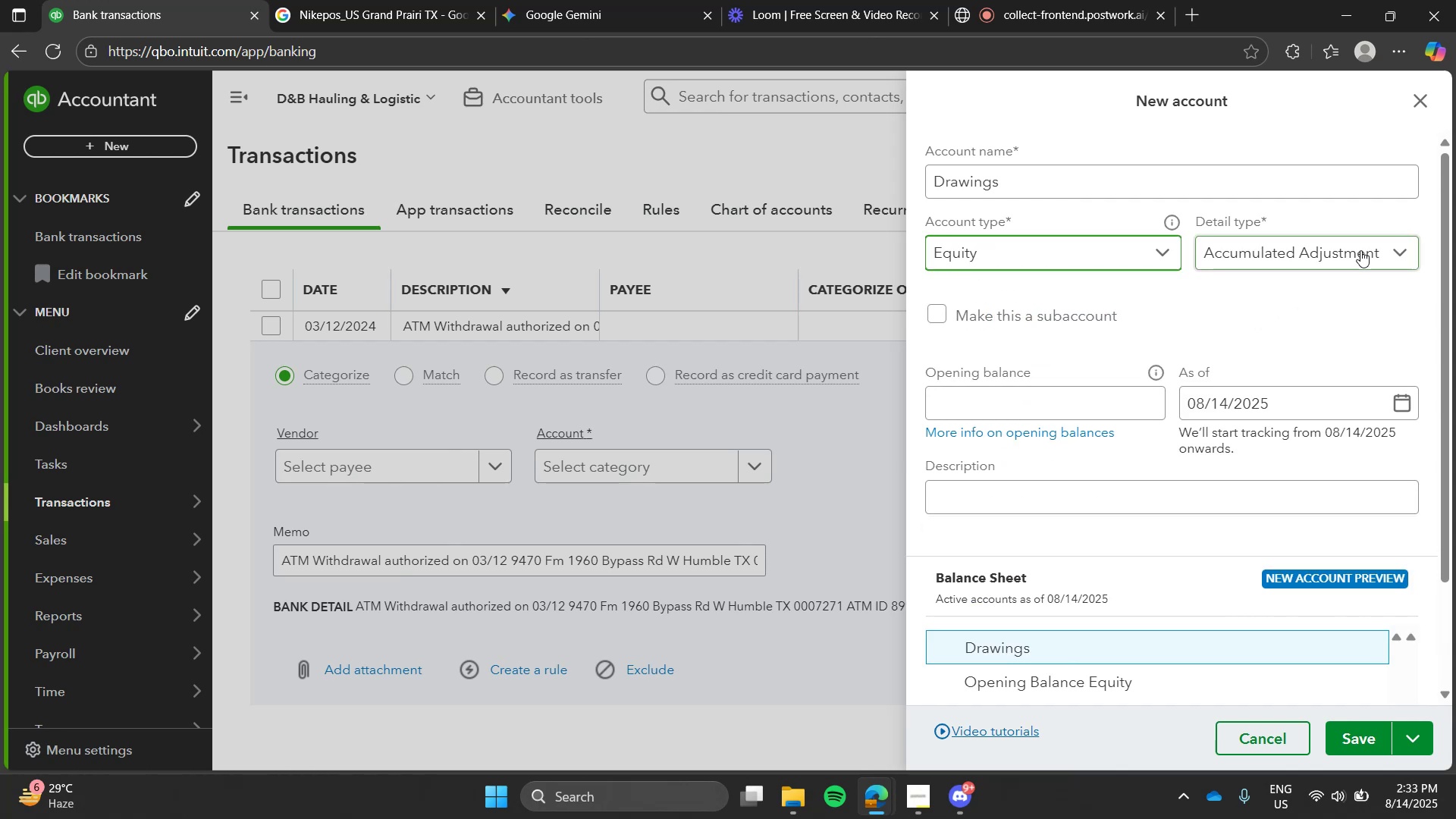 
left_click([1360, 250])
 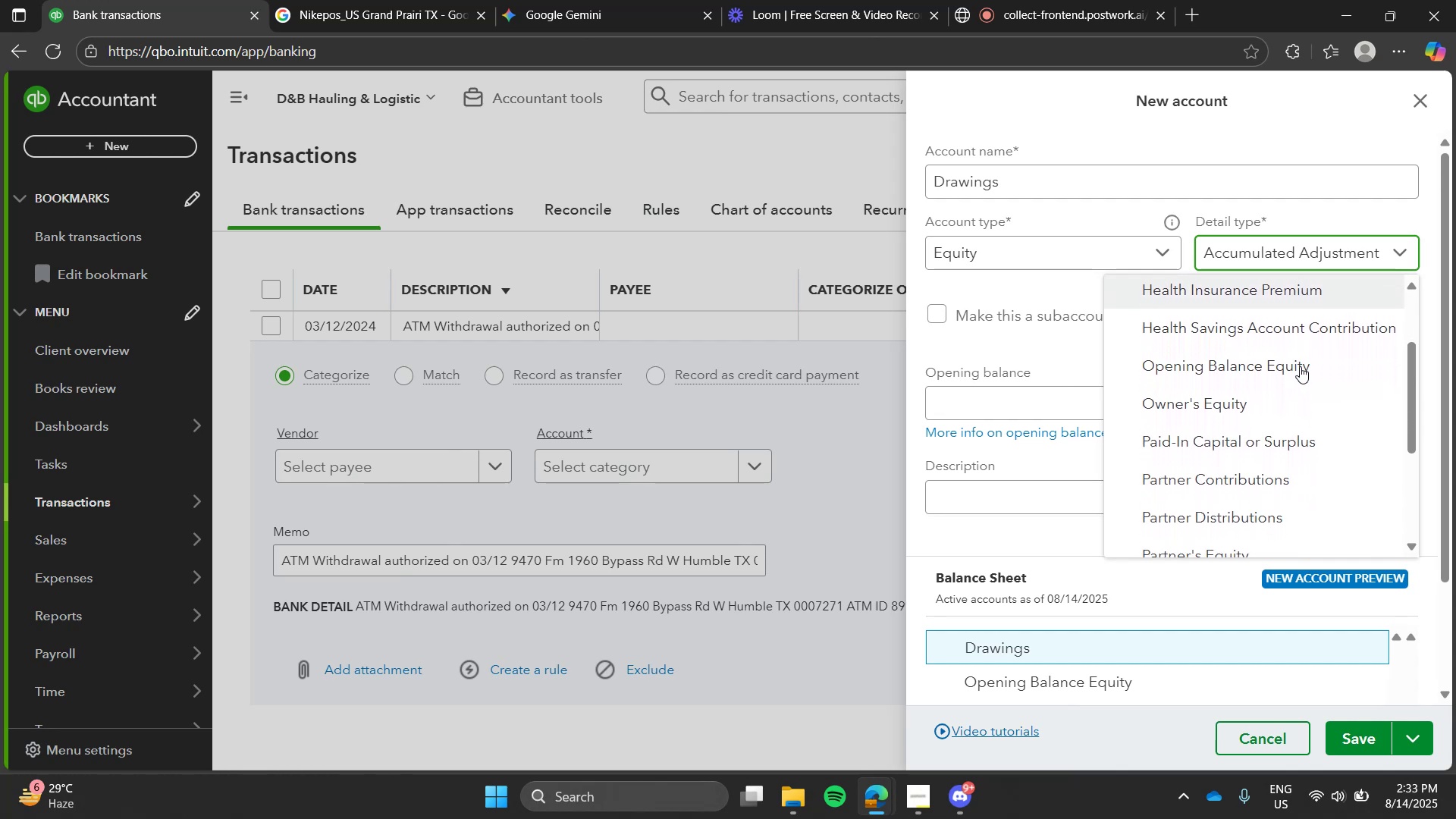 
wait(14.41)
 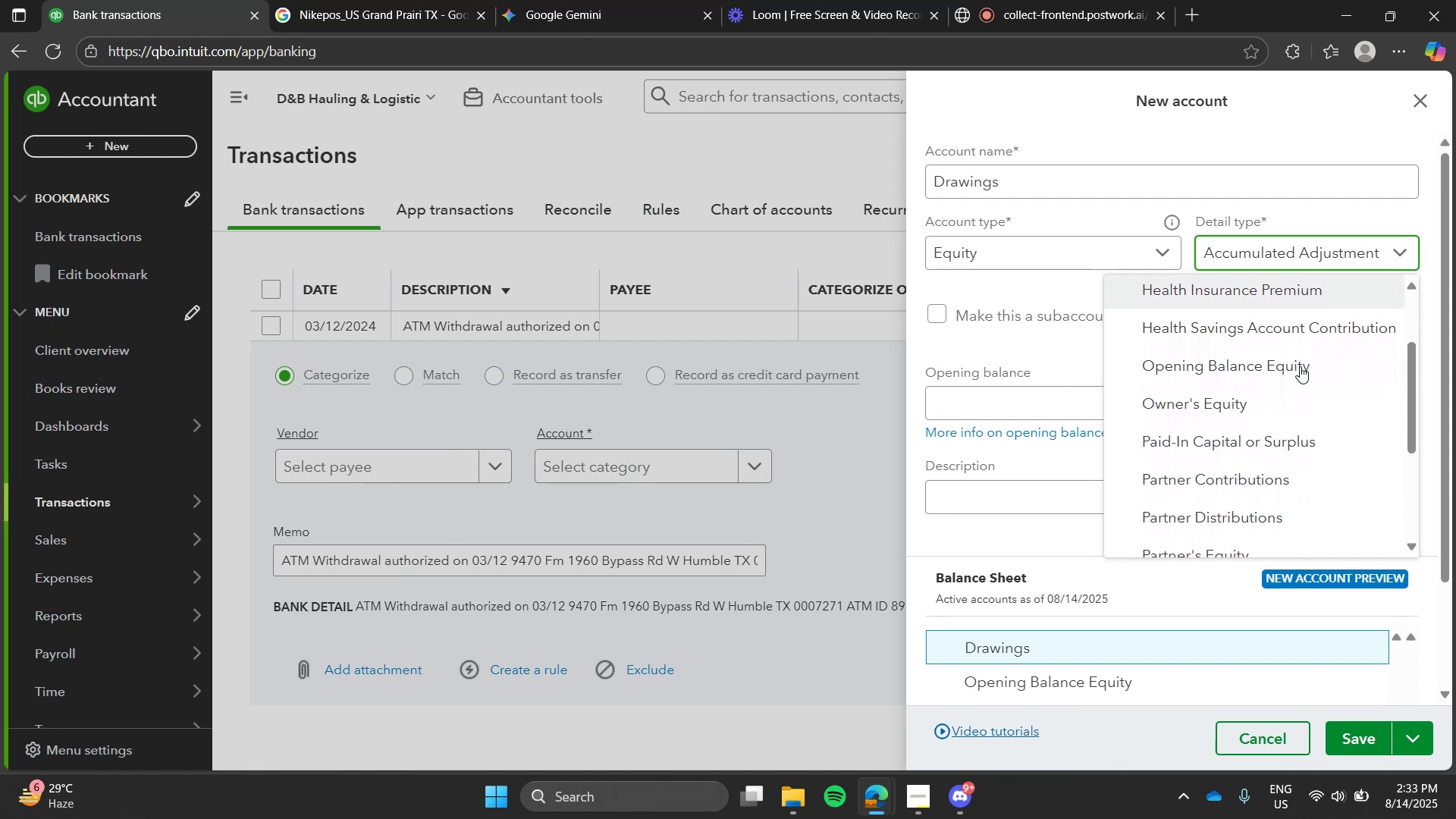 
left_click([1260, 310])
 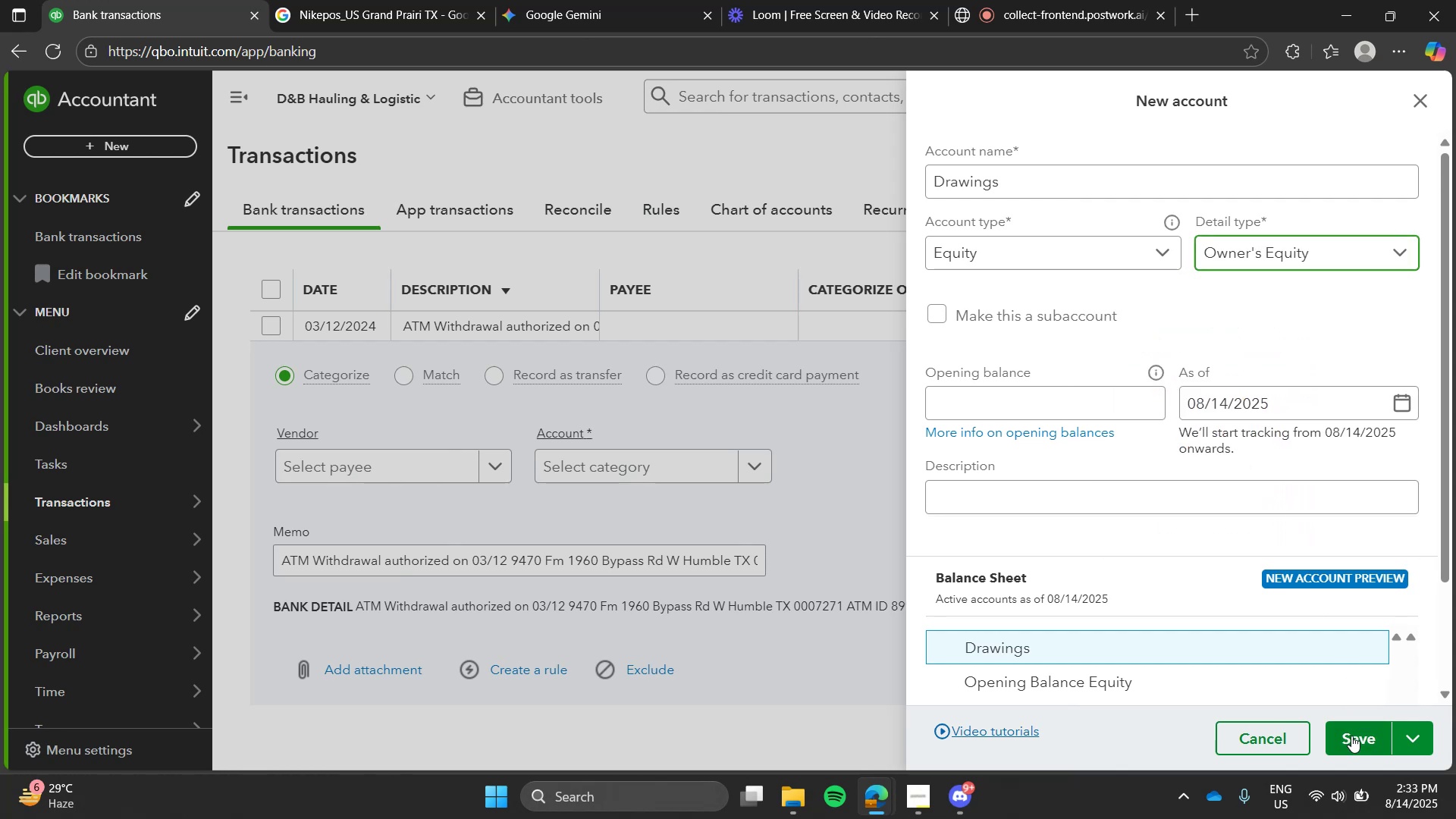 
left_click([1351, 736])
 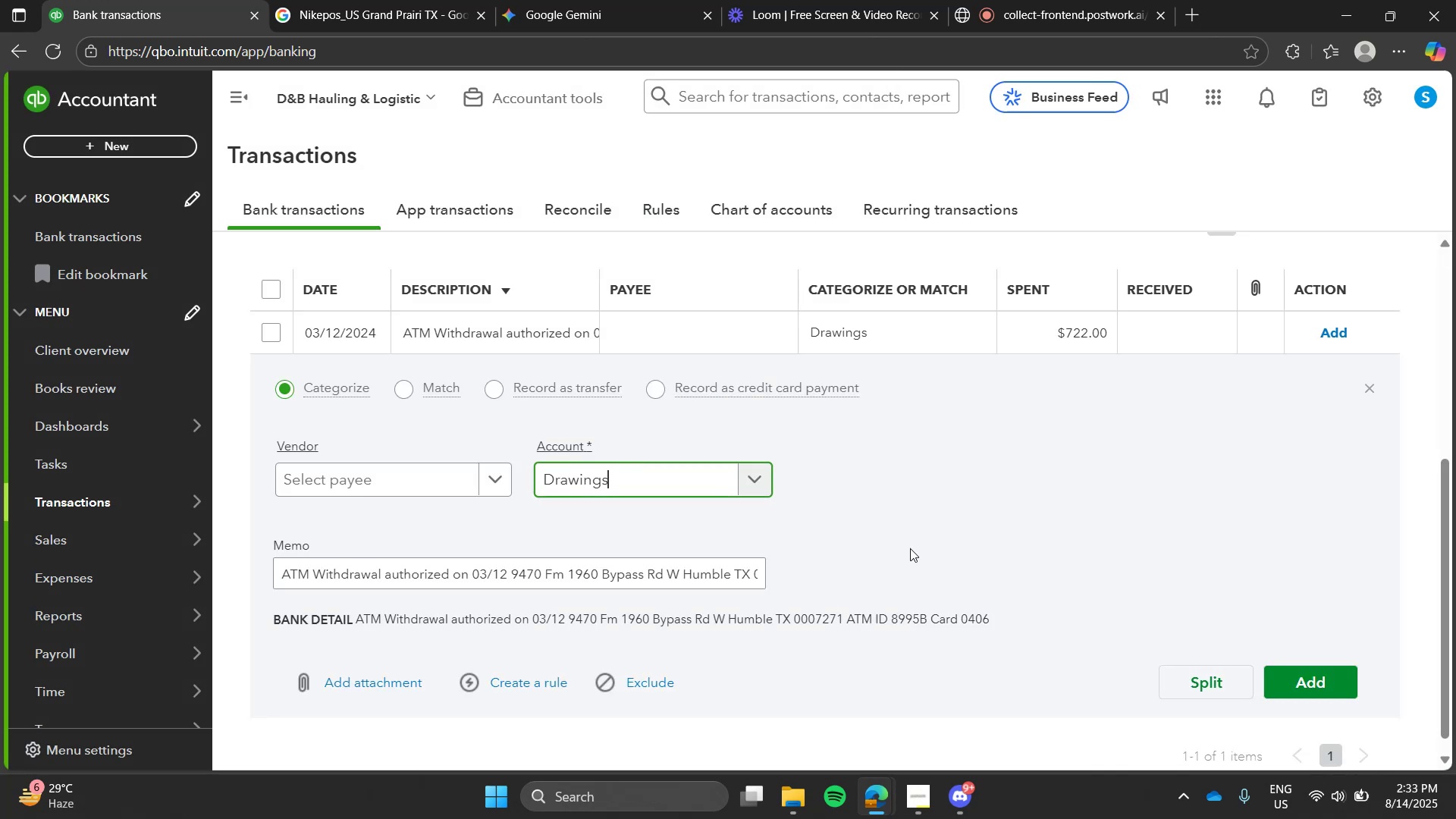 
wait(5.31)
 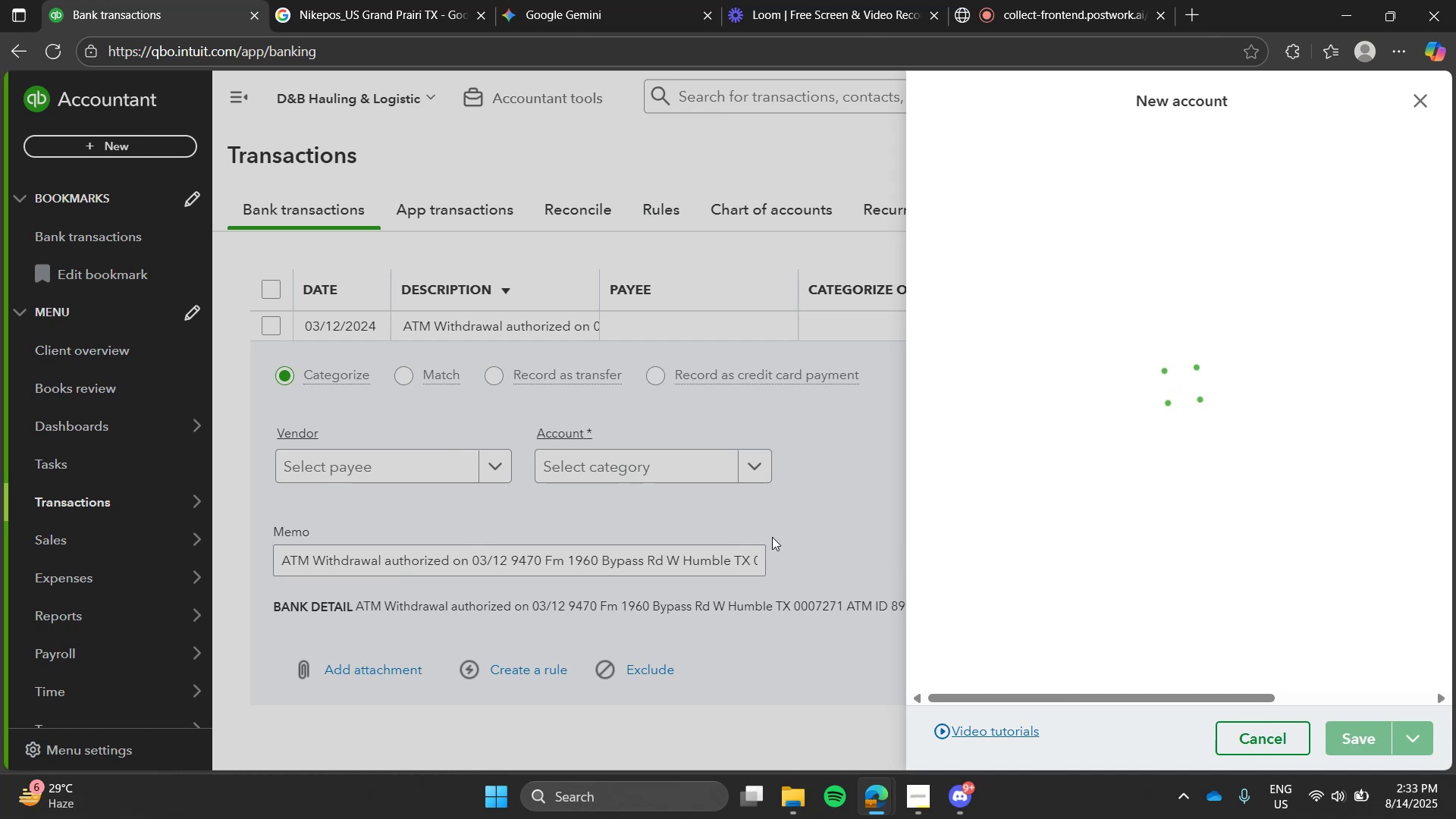 
left_click([1304, 681])
 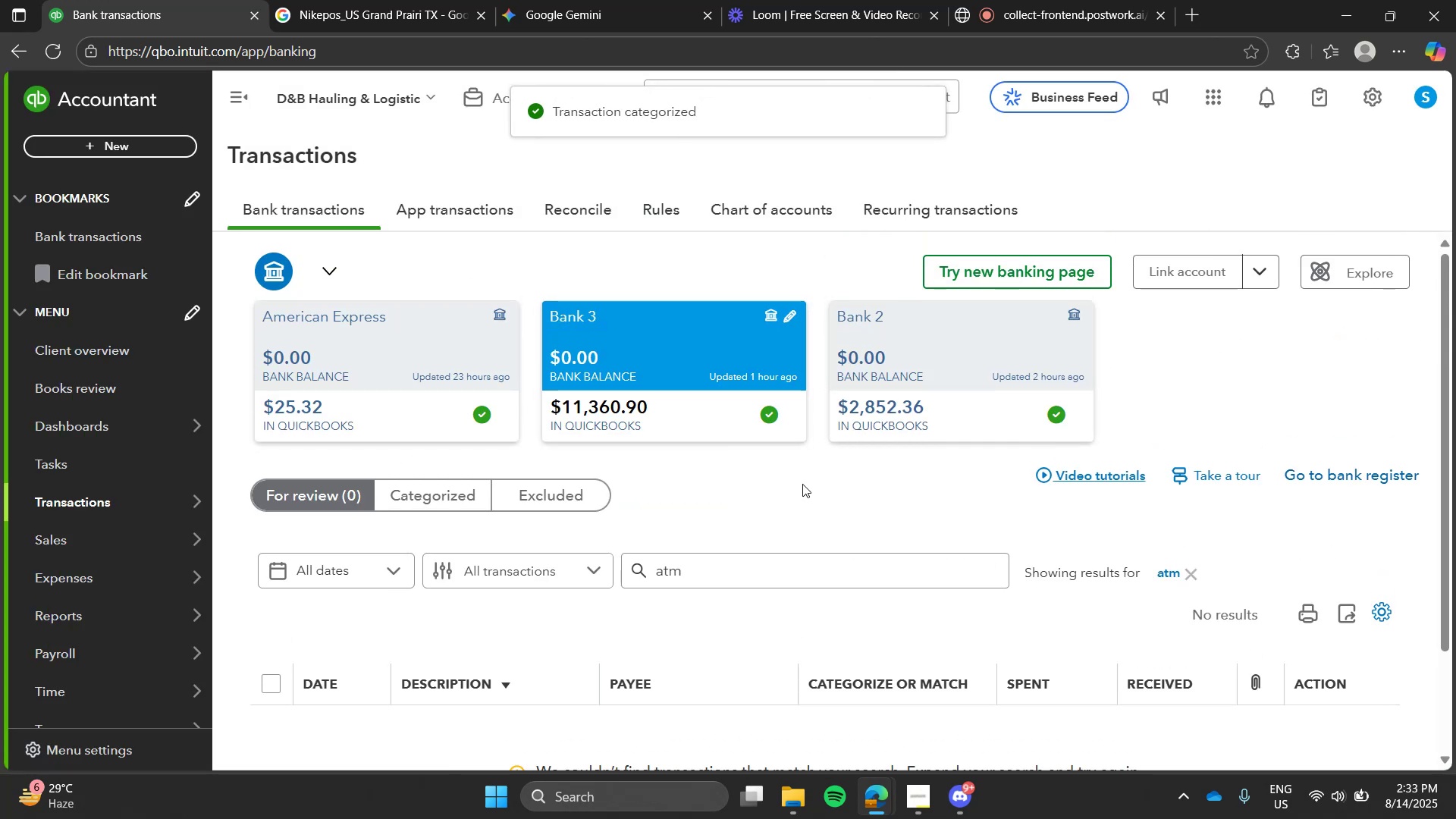 
left_click([674, 499])
 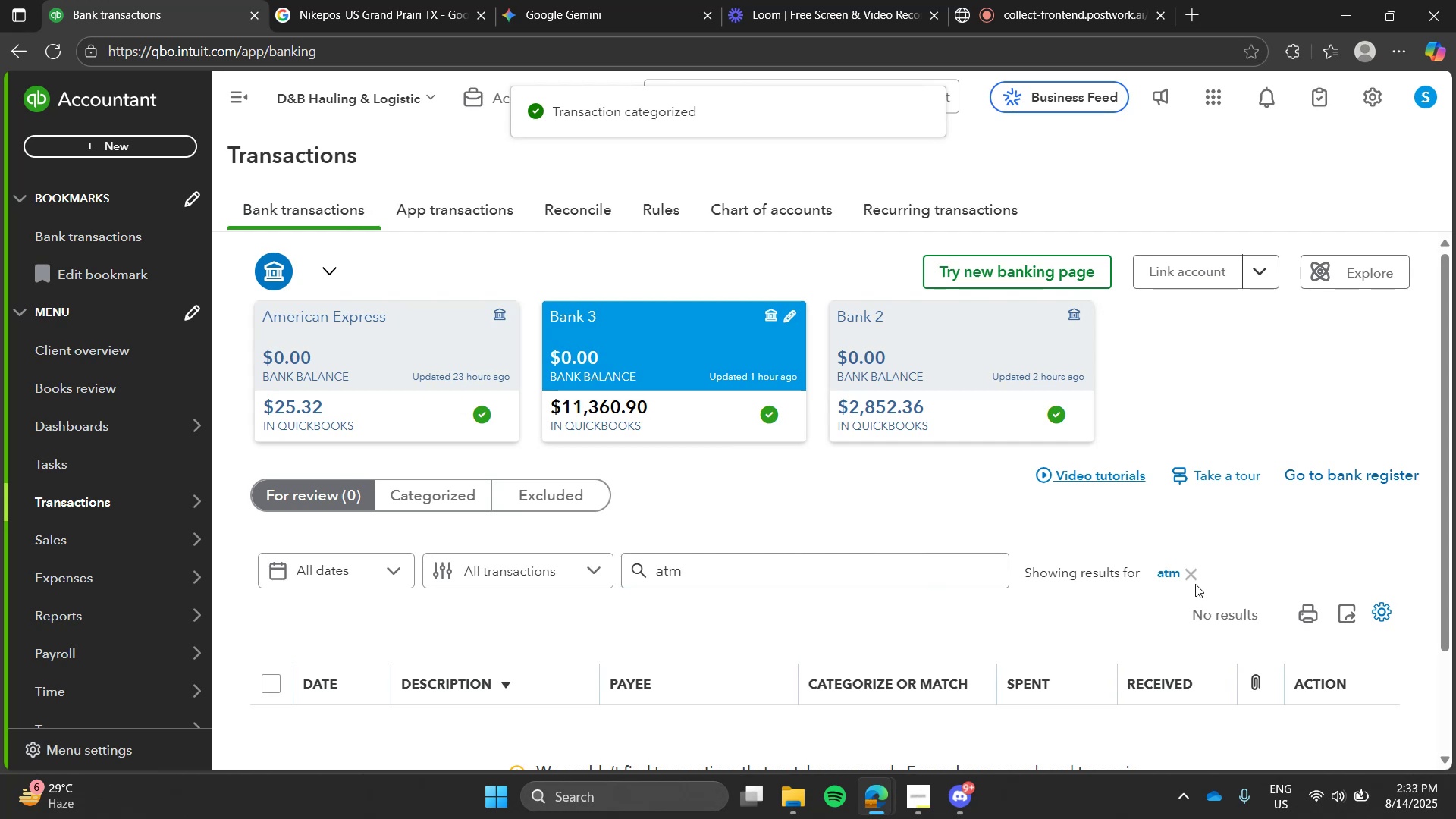 